 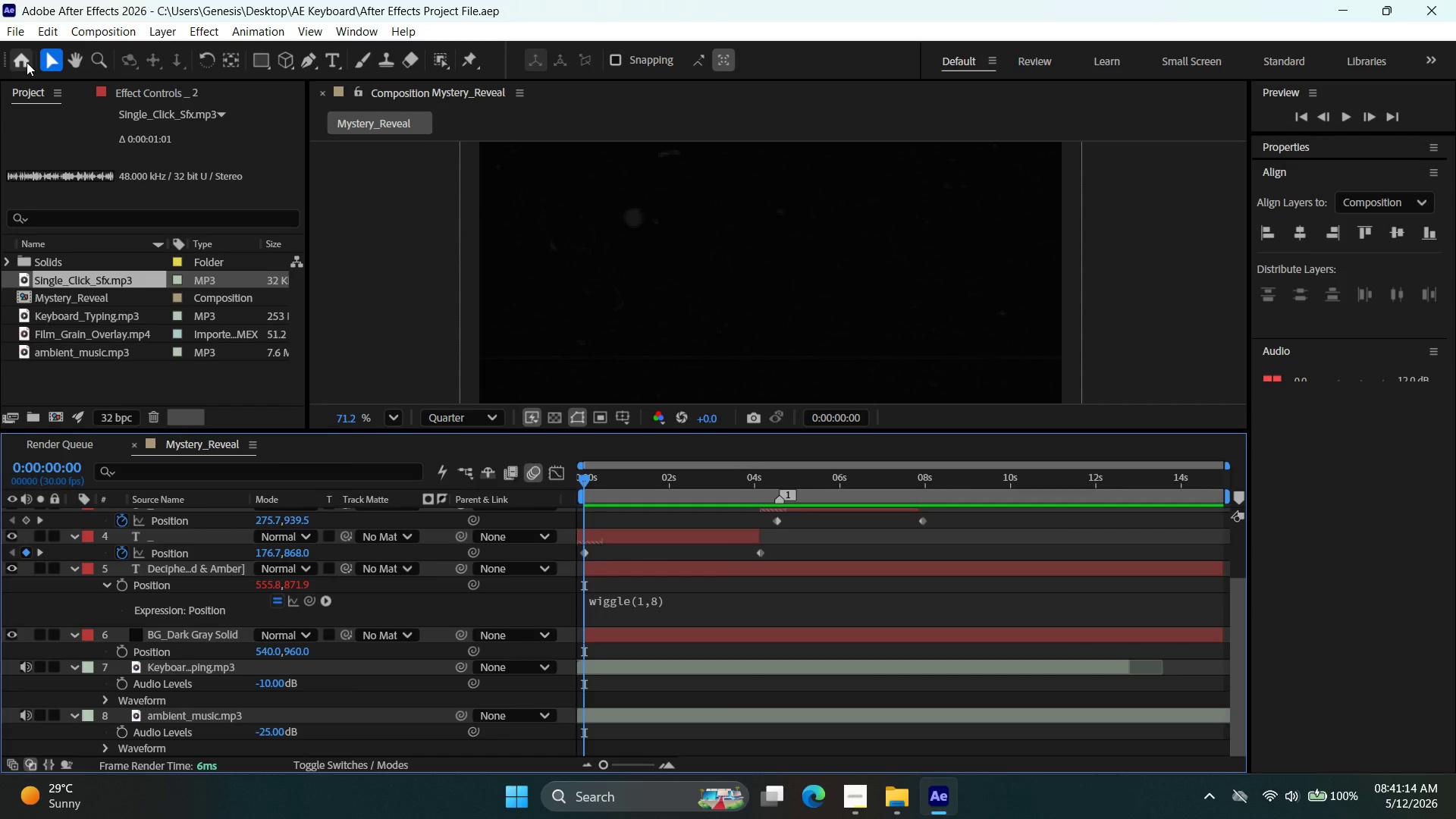 
key(Meta+Shift+S)
 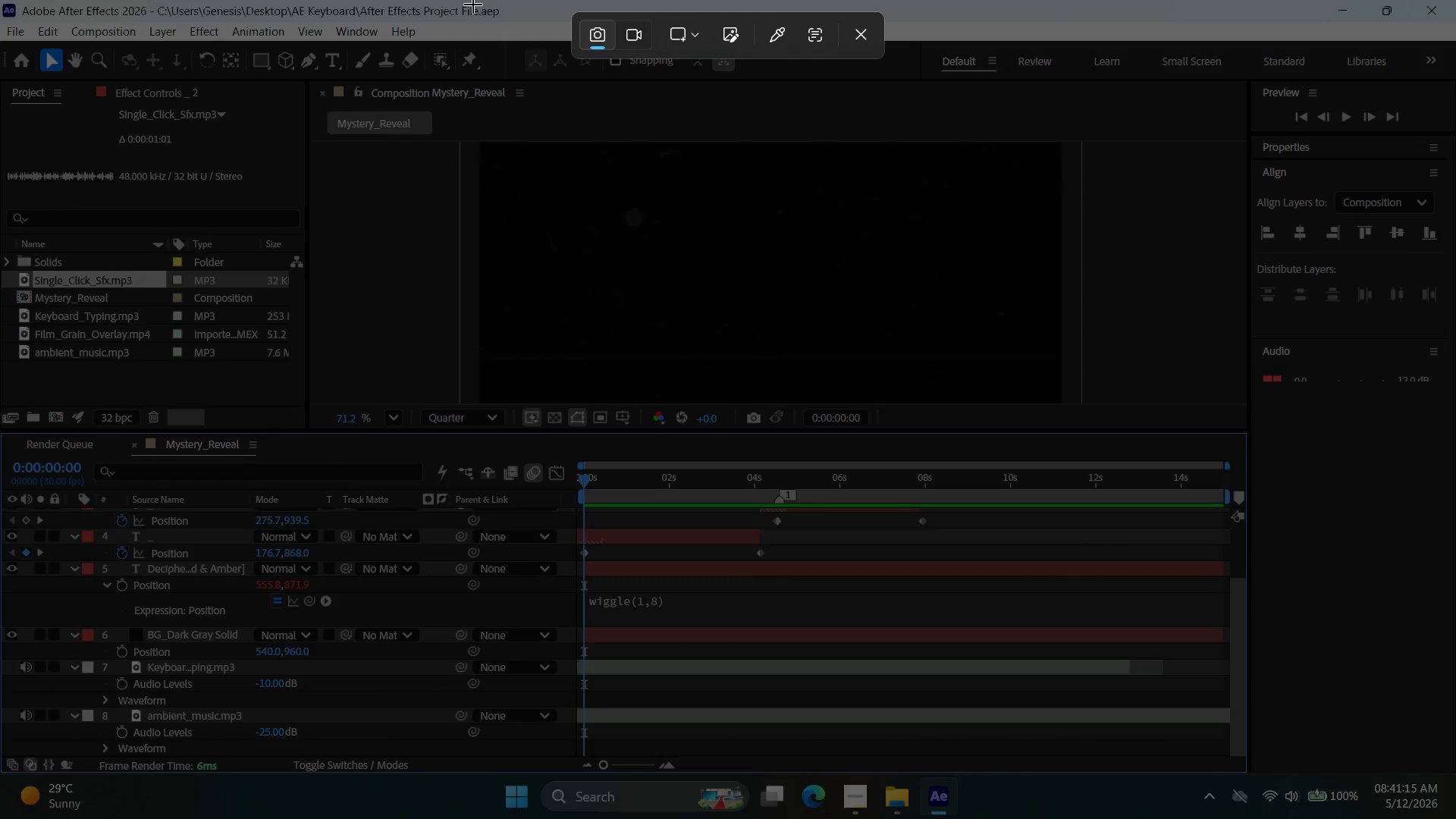 
left_click([635, 36])
 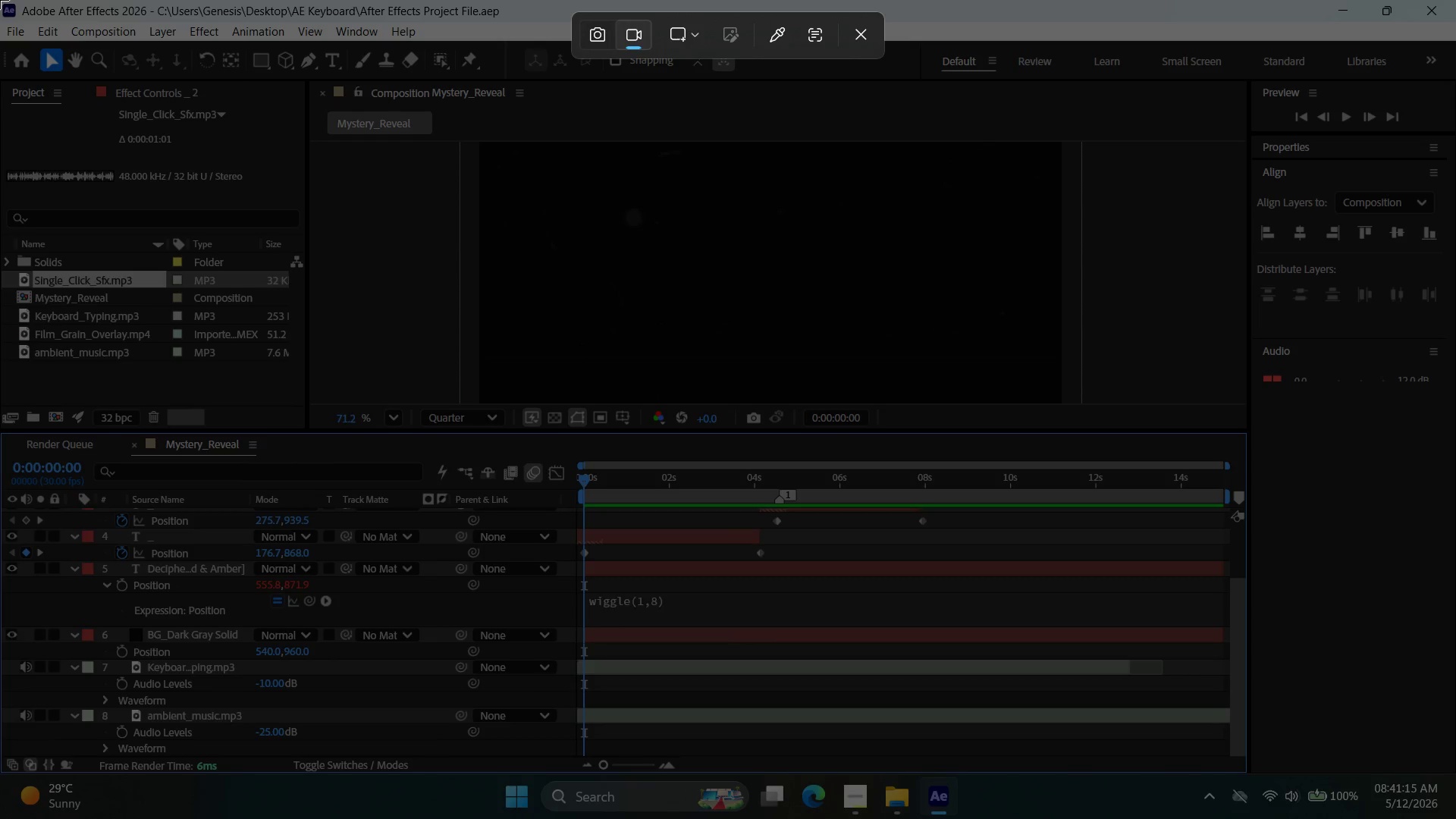 
left_click_drag(start_coordinate=[2, 0], to_coordinate=[1455, 771])
 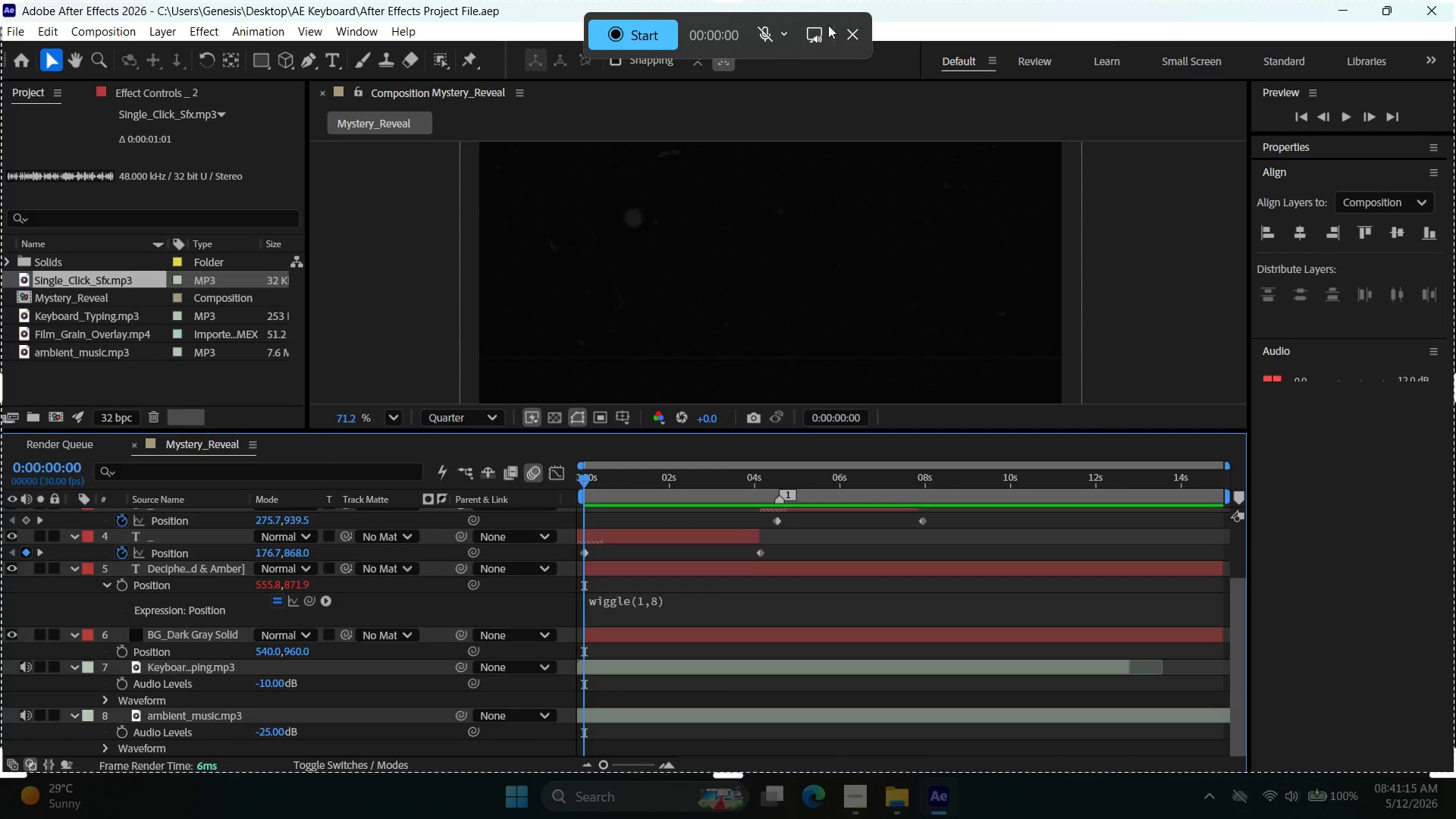 
left_click([642, 27])
 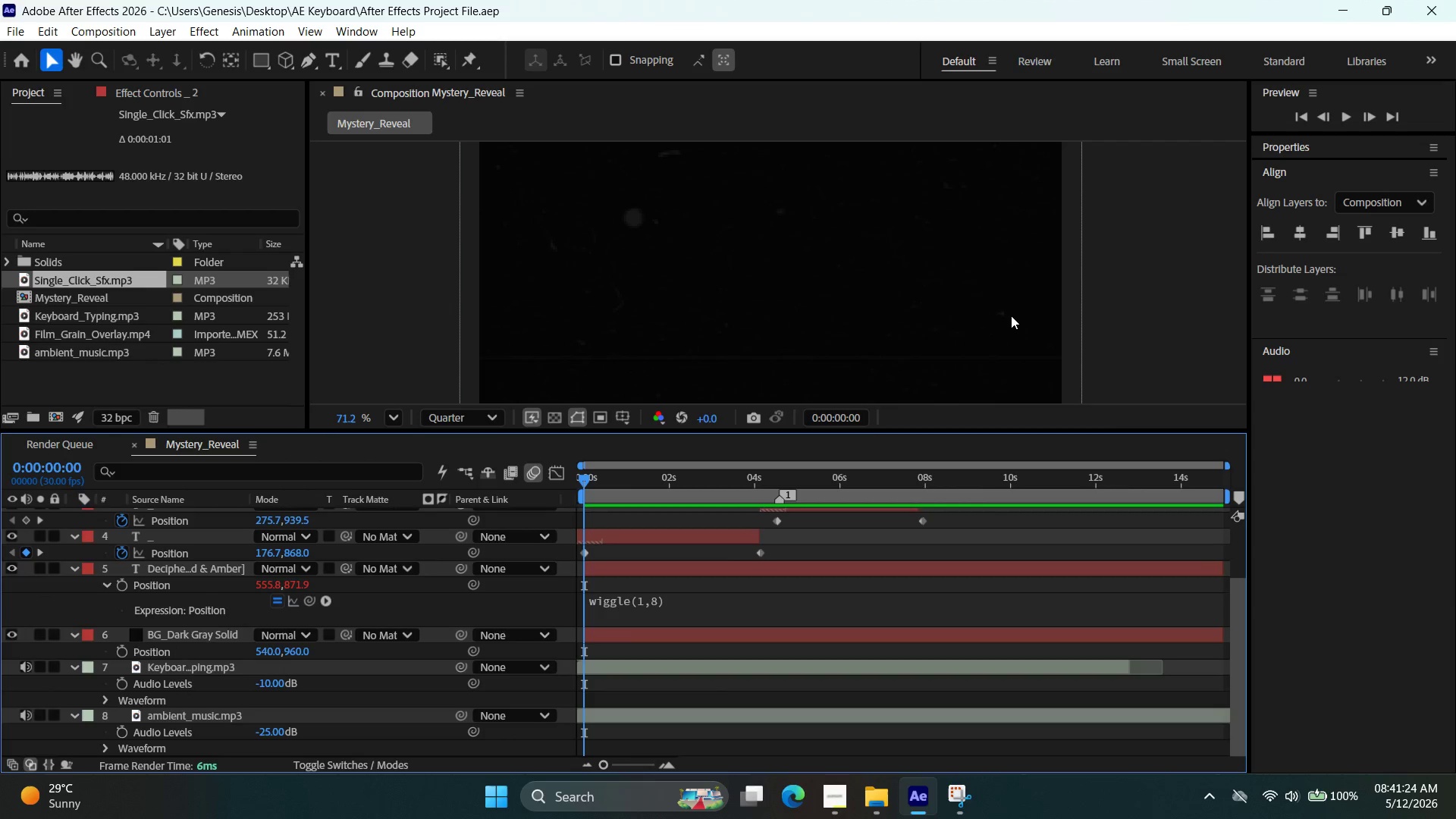 
left_click([400, 417])
 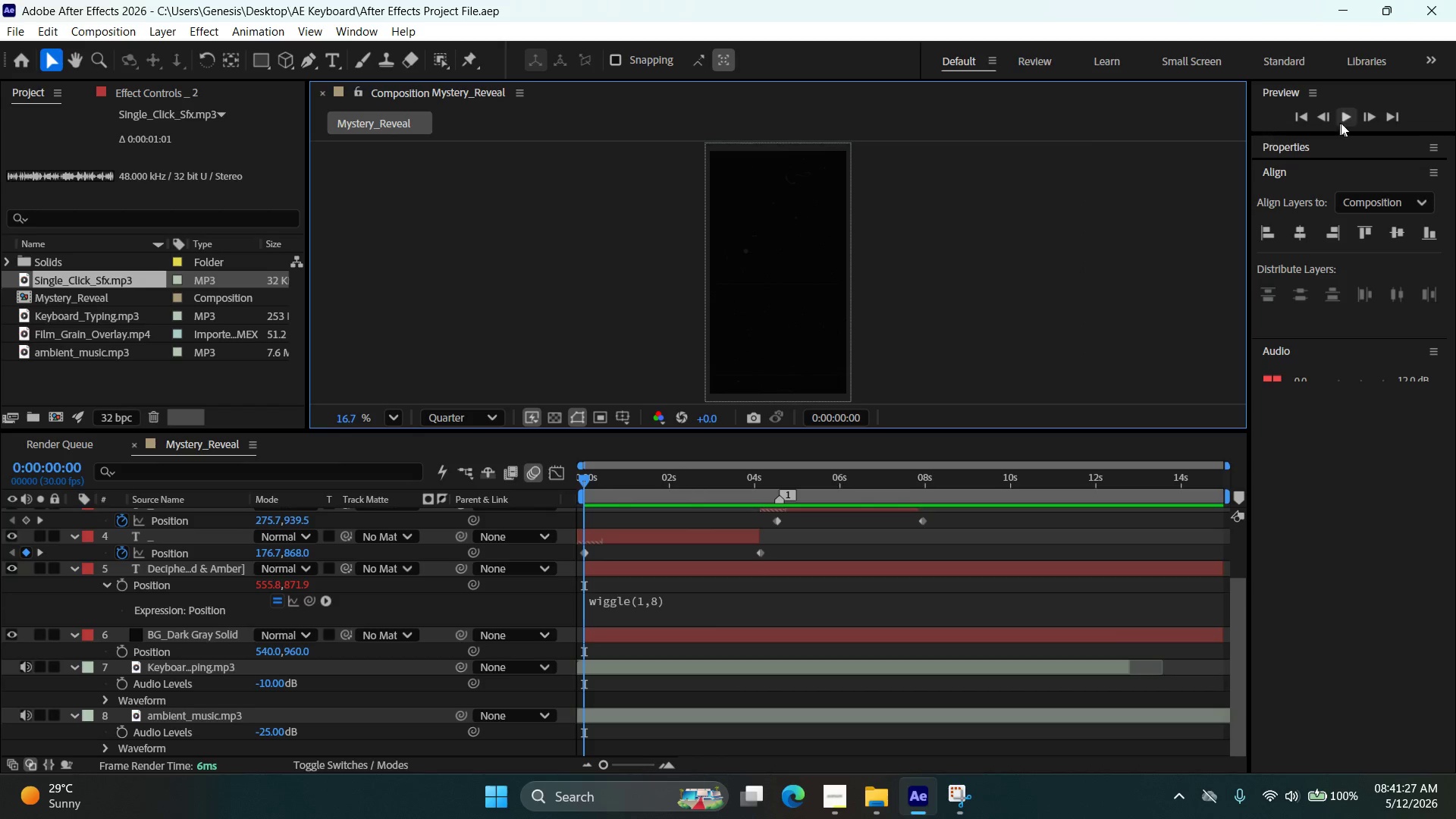 
left_click([1348, 111])
 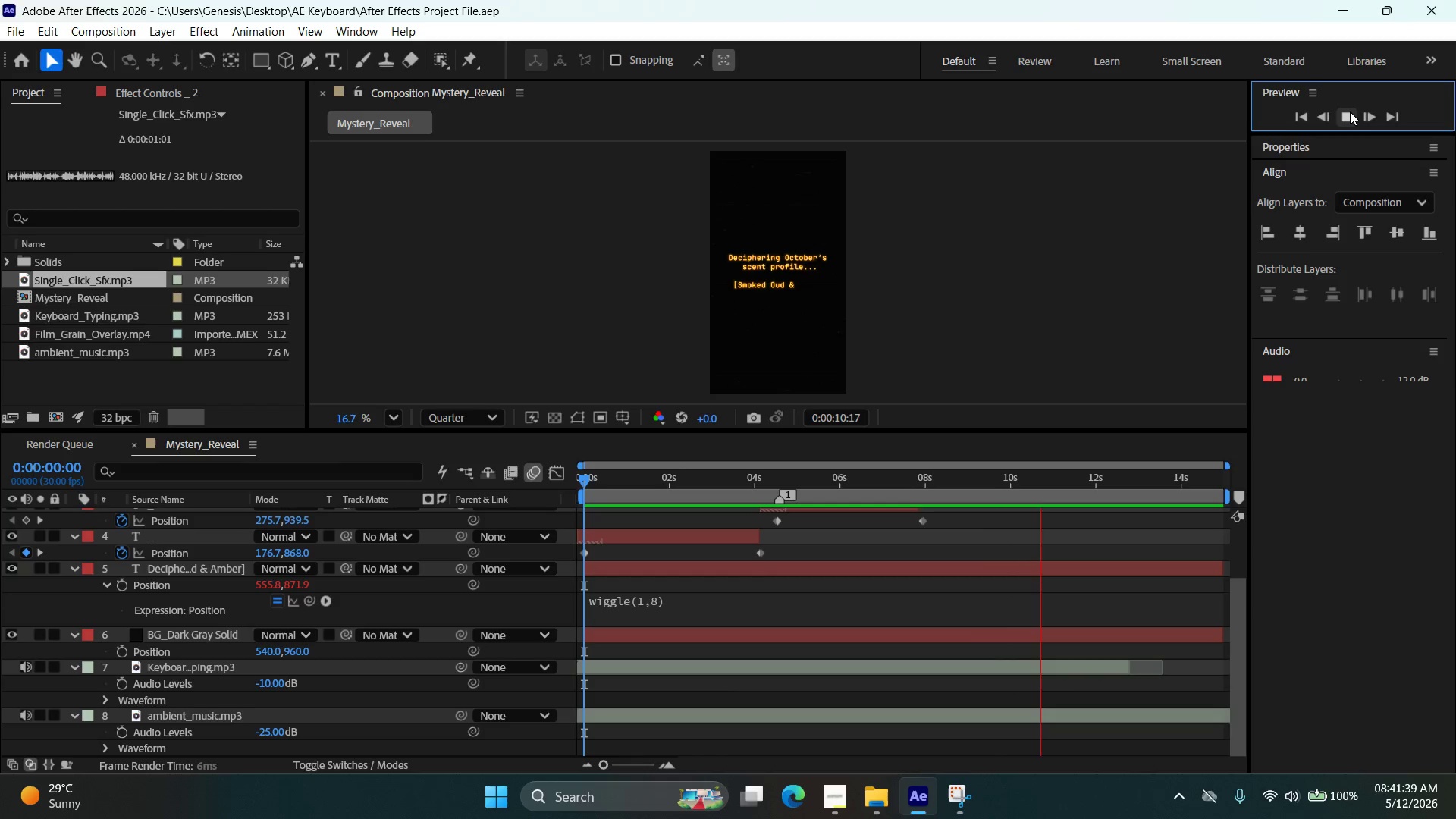 
wait(15.91)
 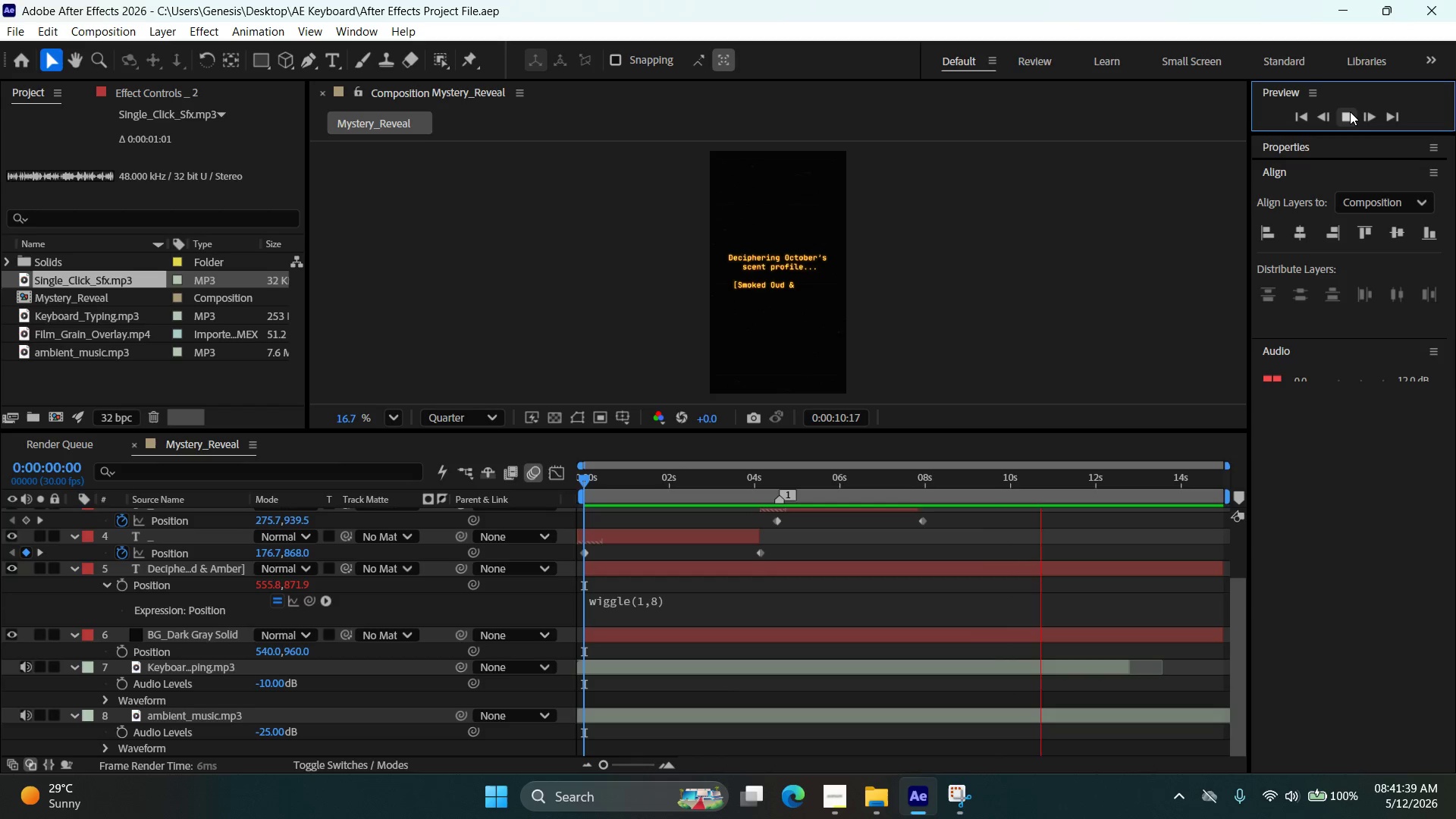 
left_click([1350, 111])
 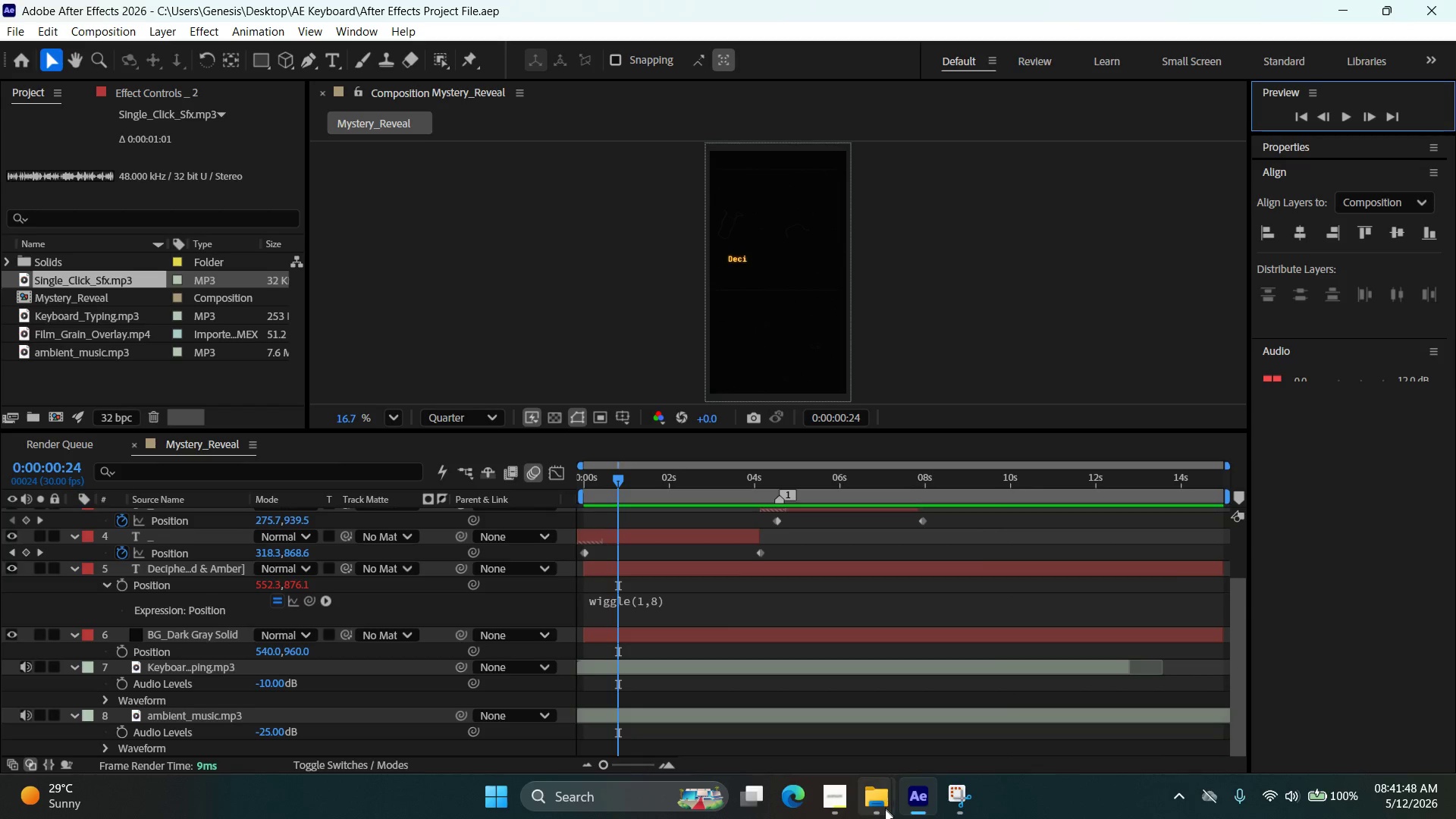 
wait(5.2)
 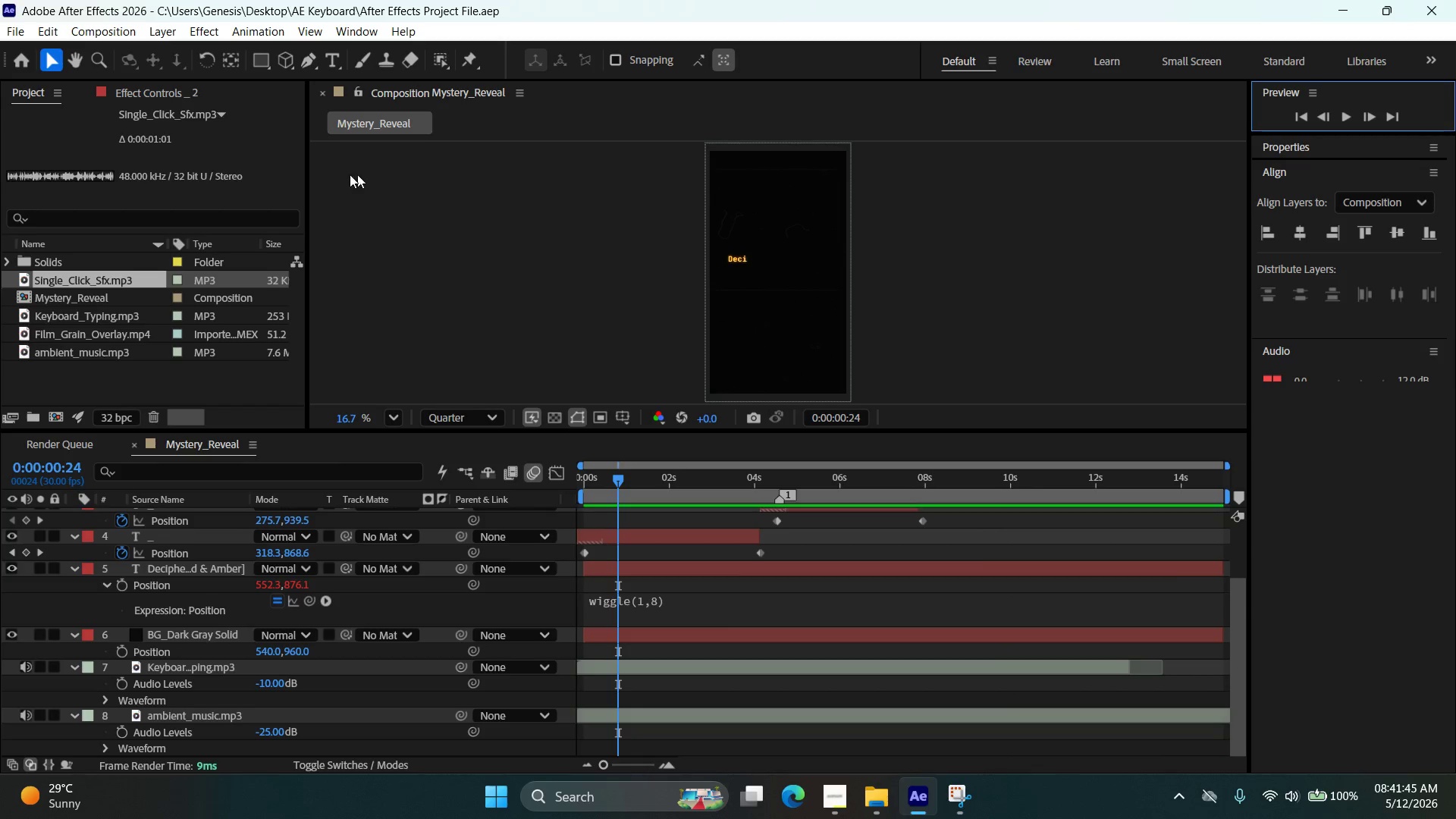 
left_click([1348, 118])
 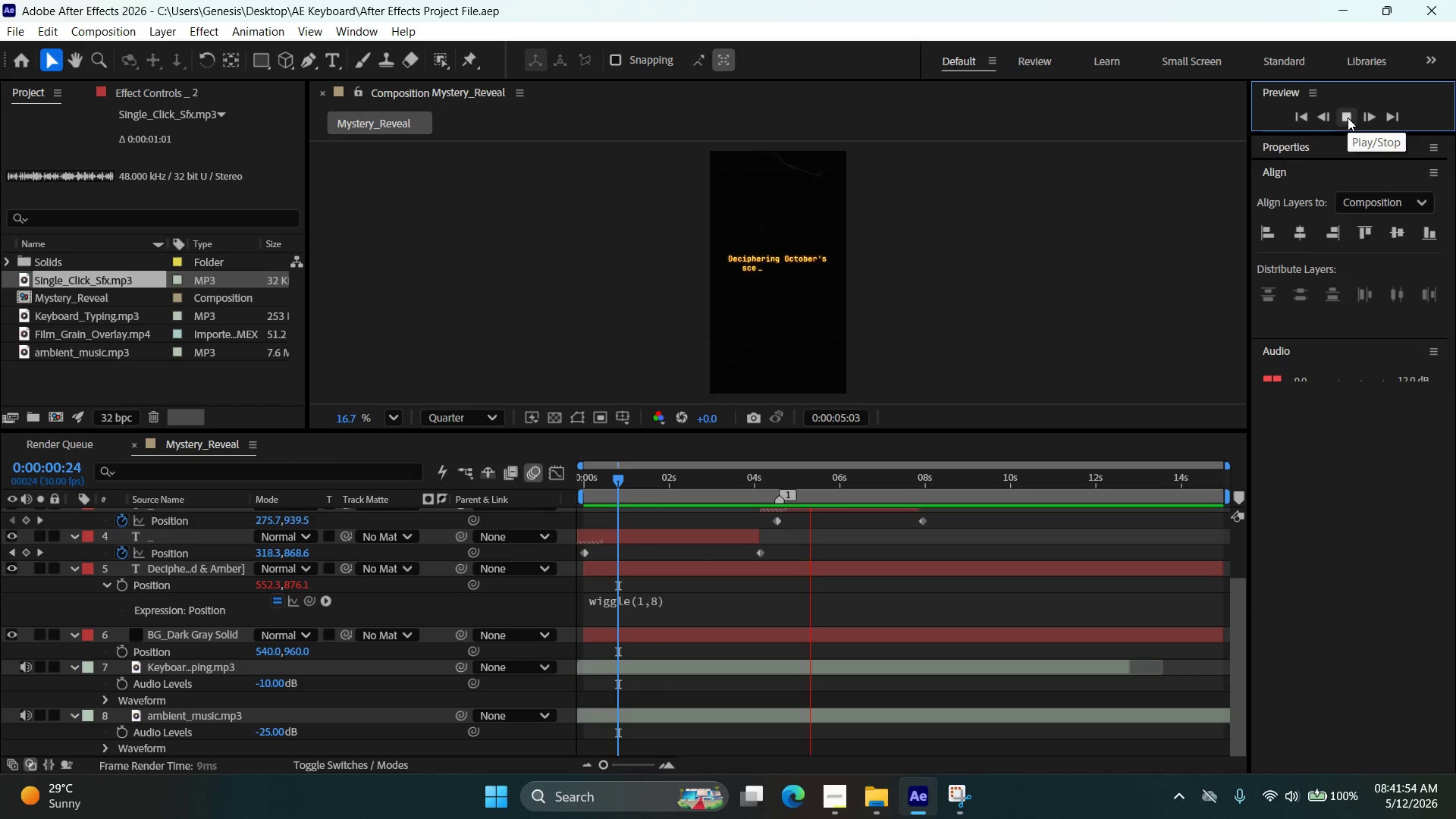 
wait(6.23)
 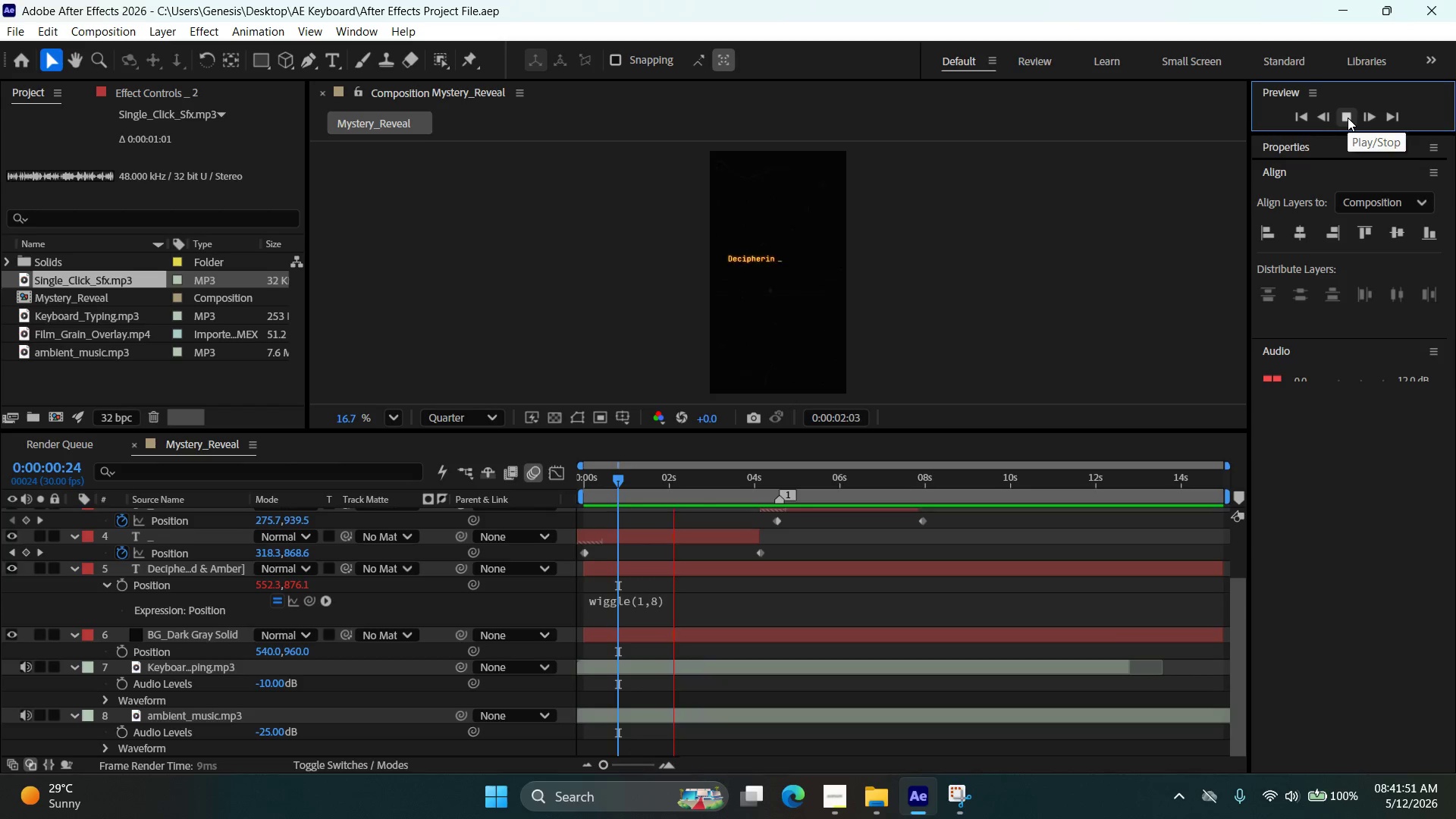 
left_click([1346, 117])
 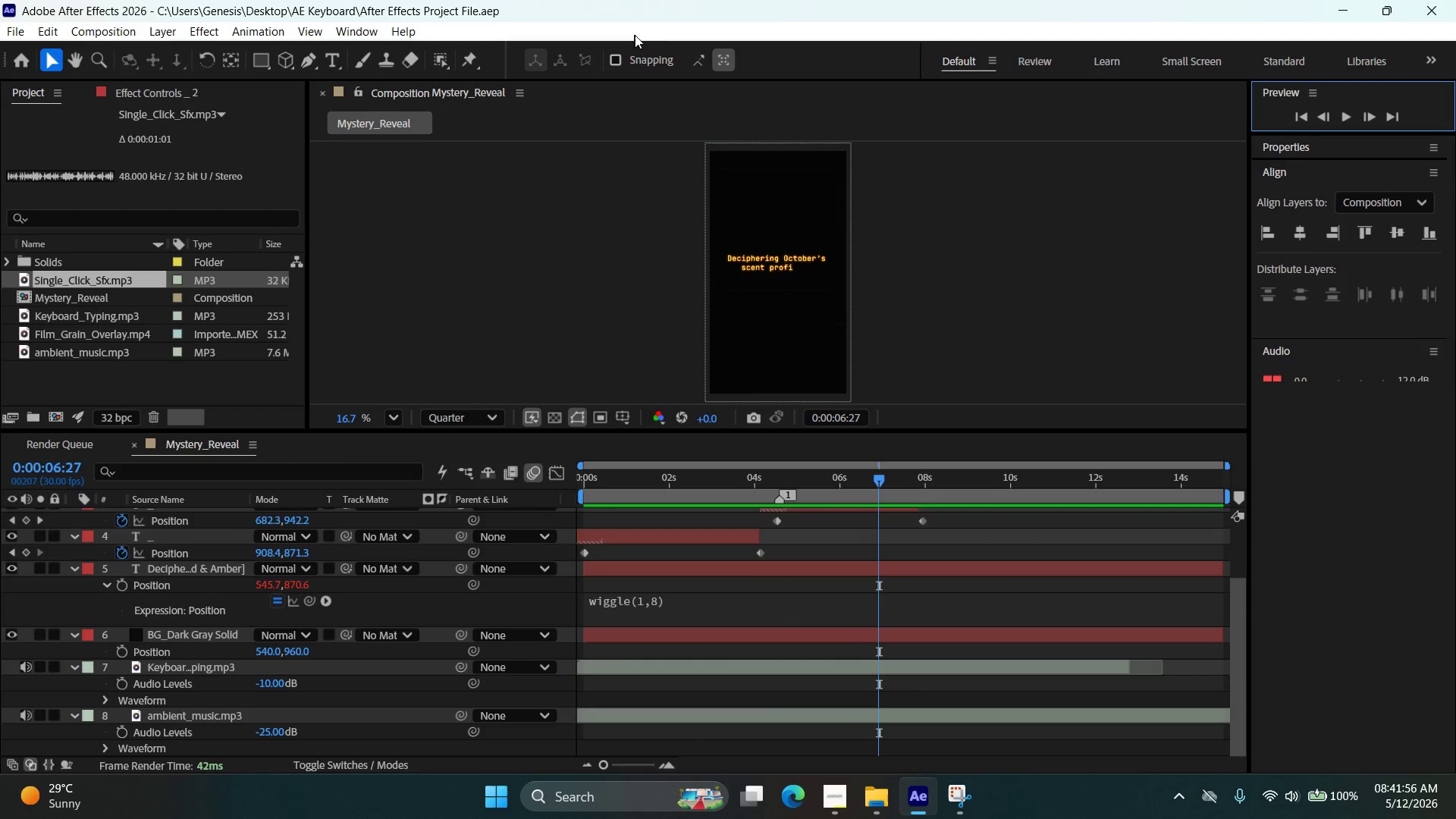 
left_click([660, 34])
 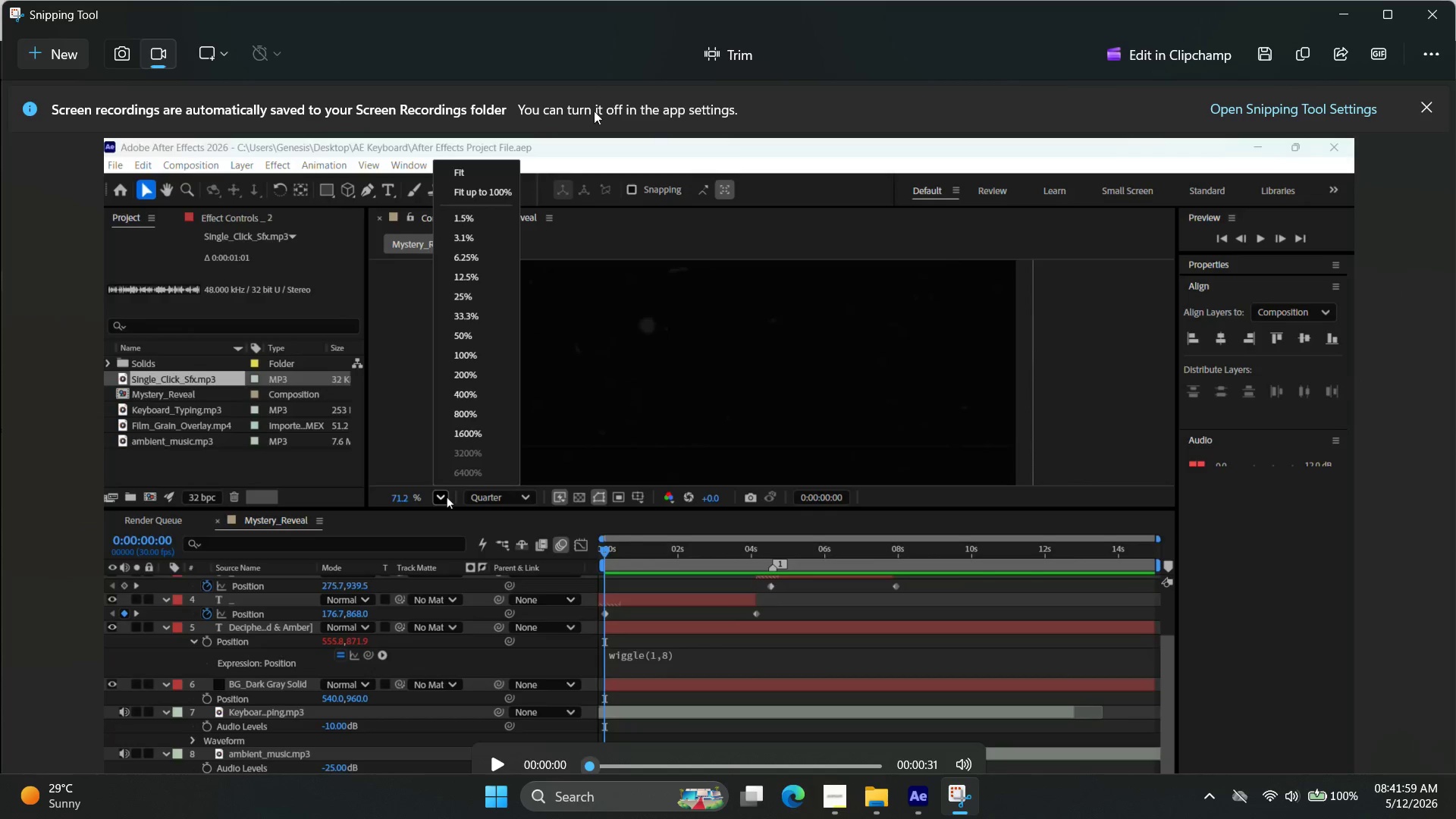 
left_click([1259, 49])
 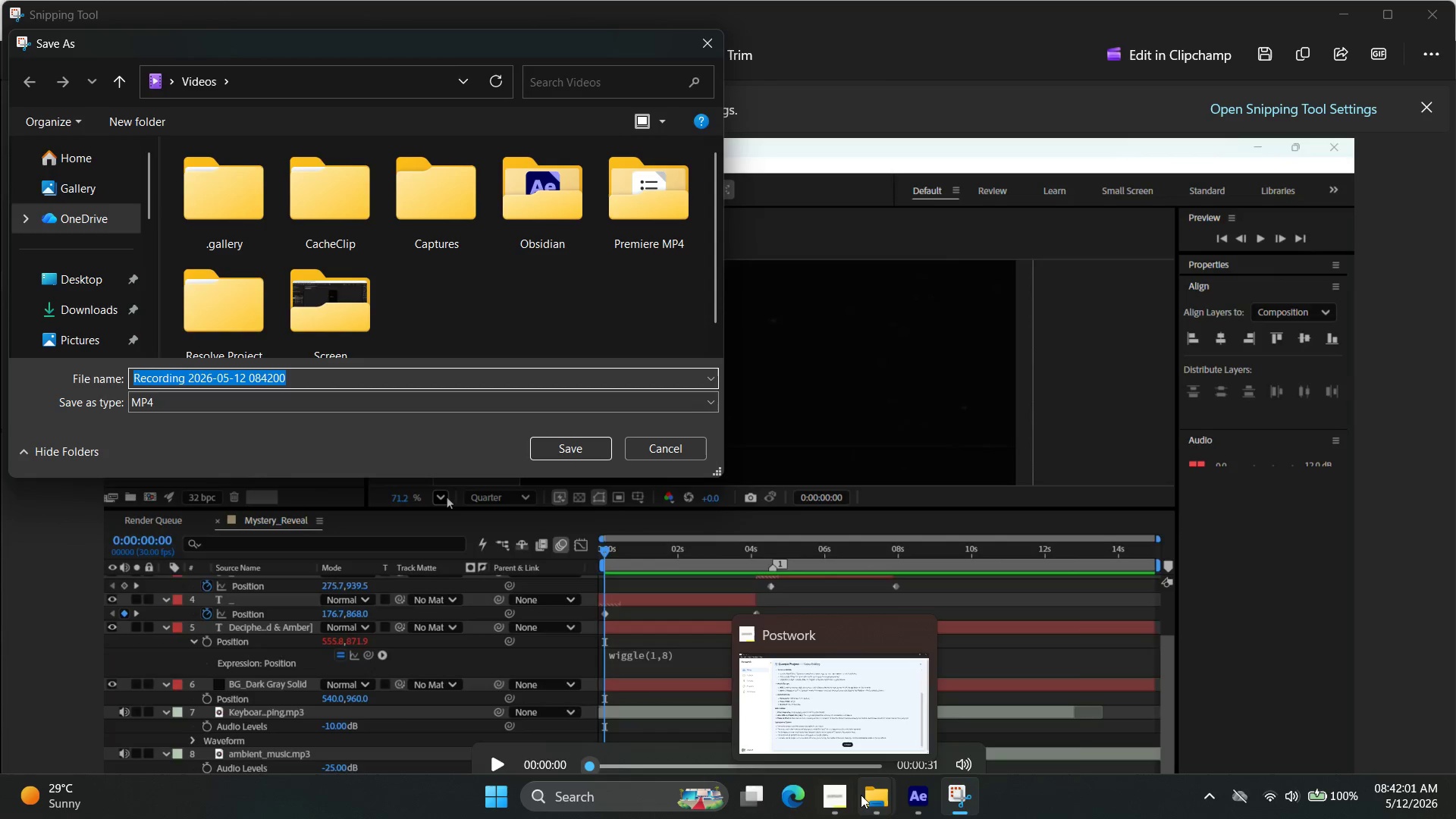 
left_click([909, 805])